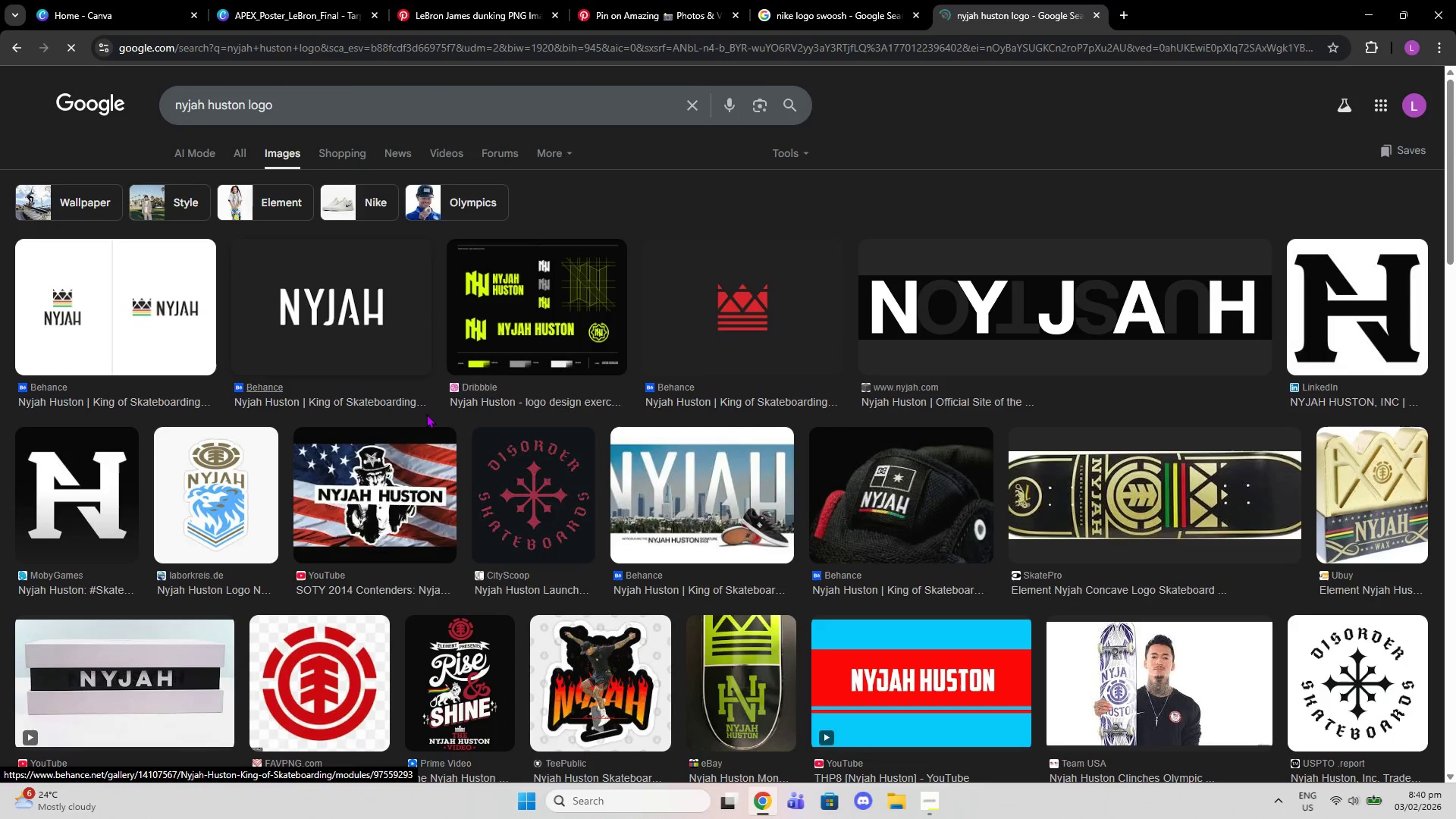 
left_click([930, 796])